 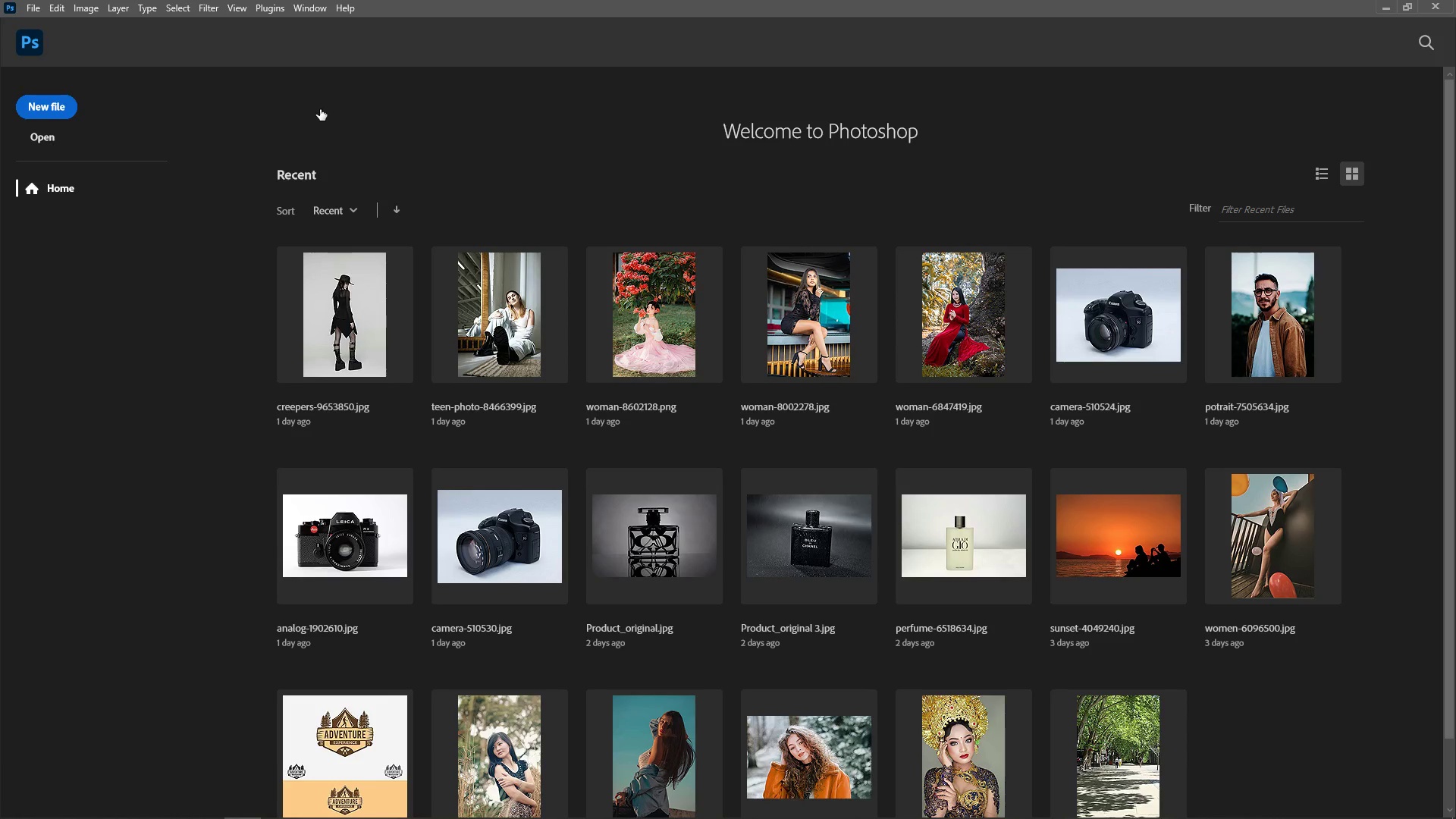 
left_click([962, 284])
 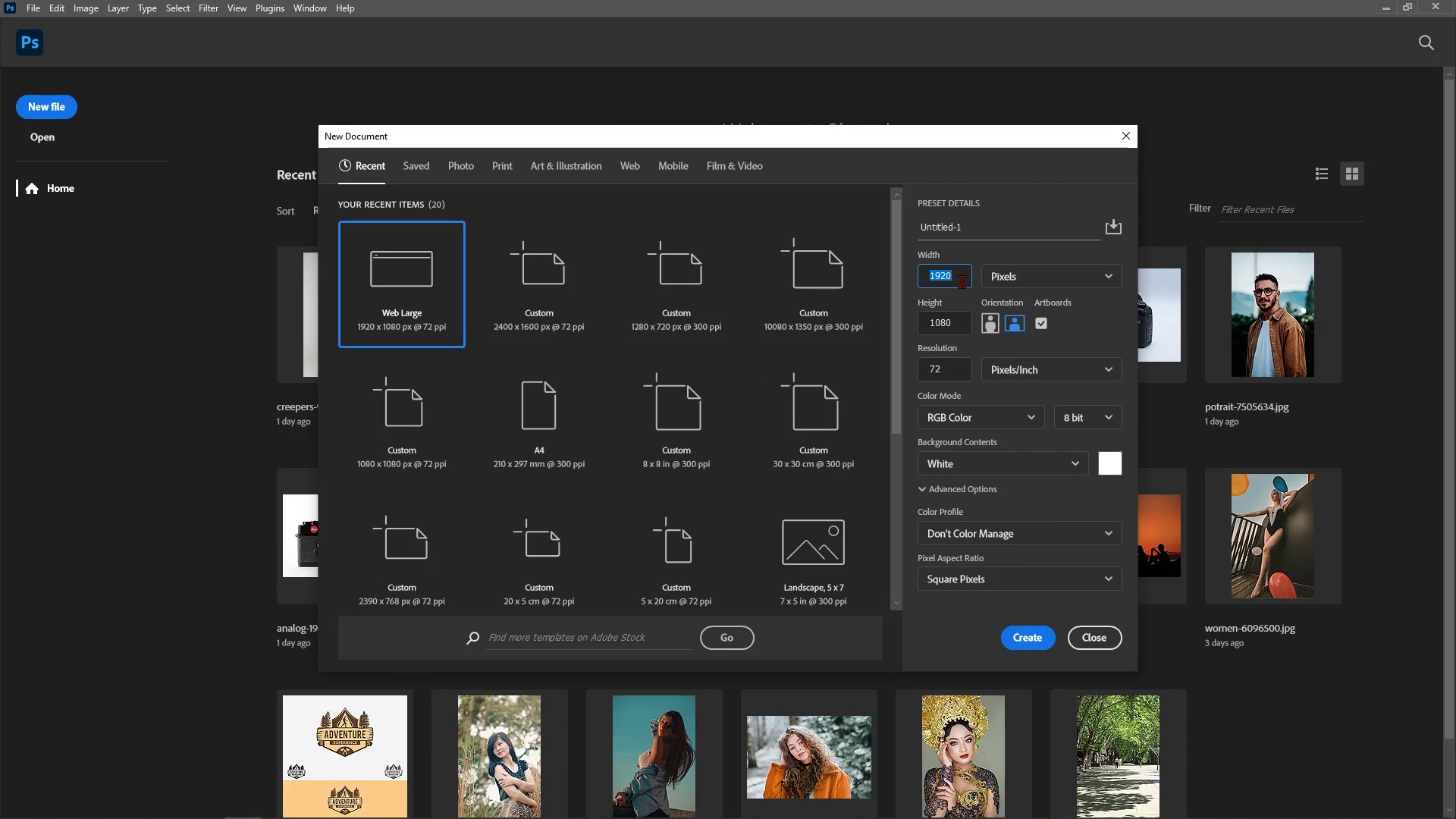 
type(1500)
key(Tab)
type(3000)
 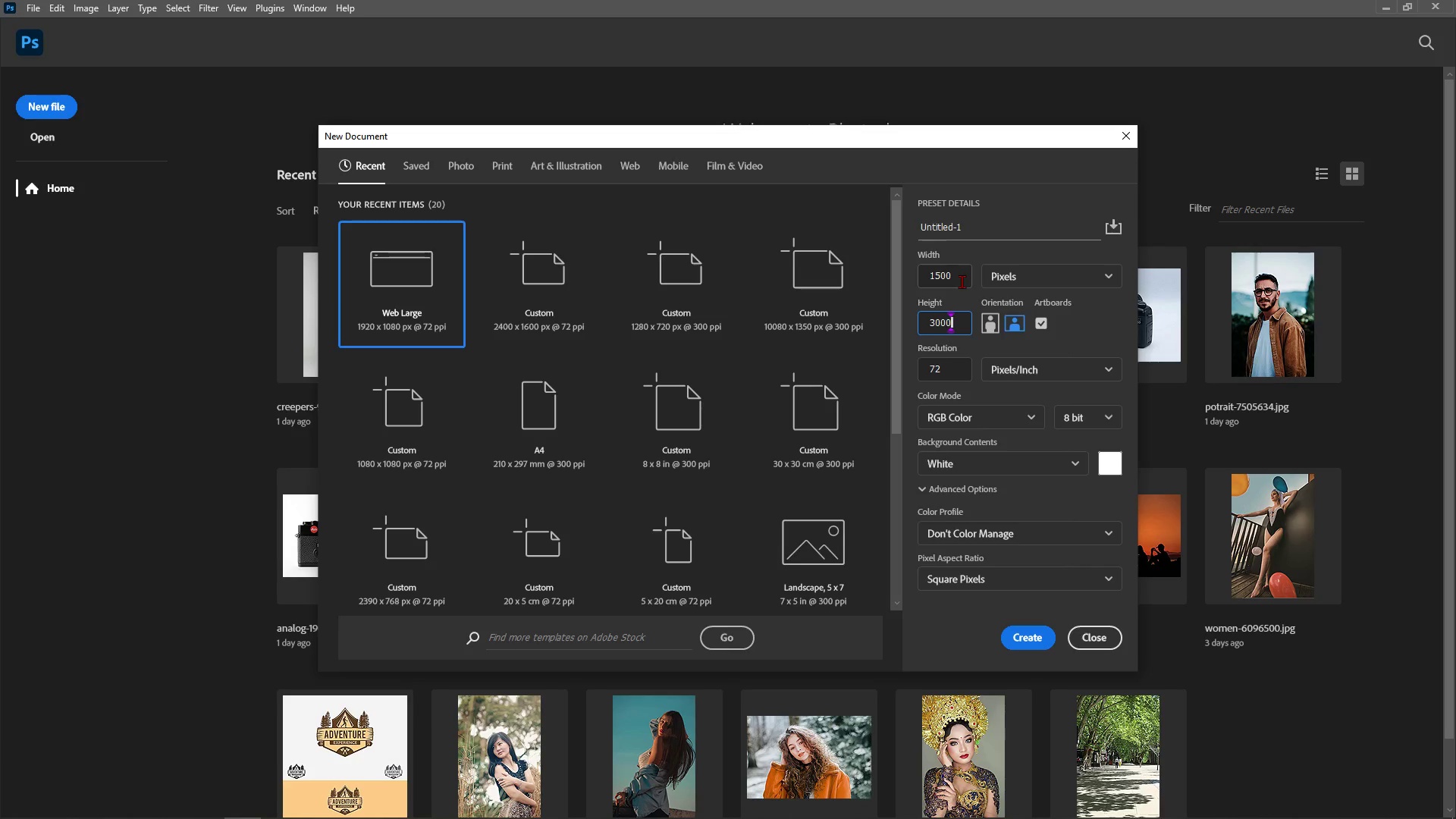 
key(Alt+AltLeft)
 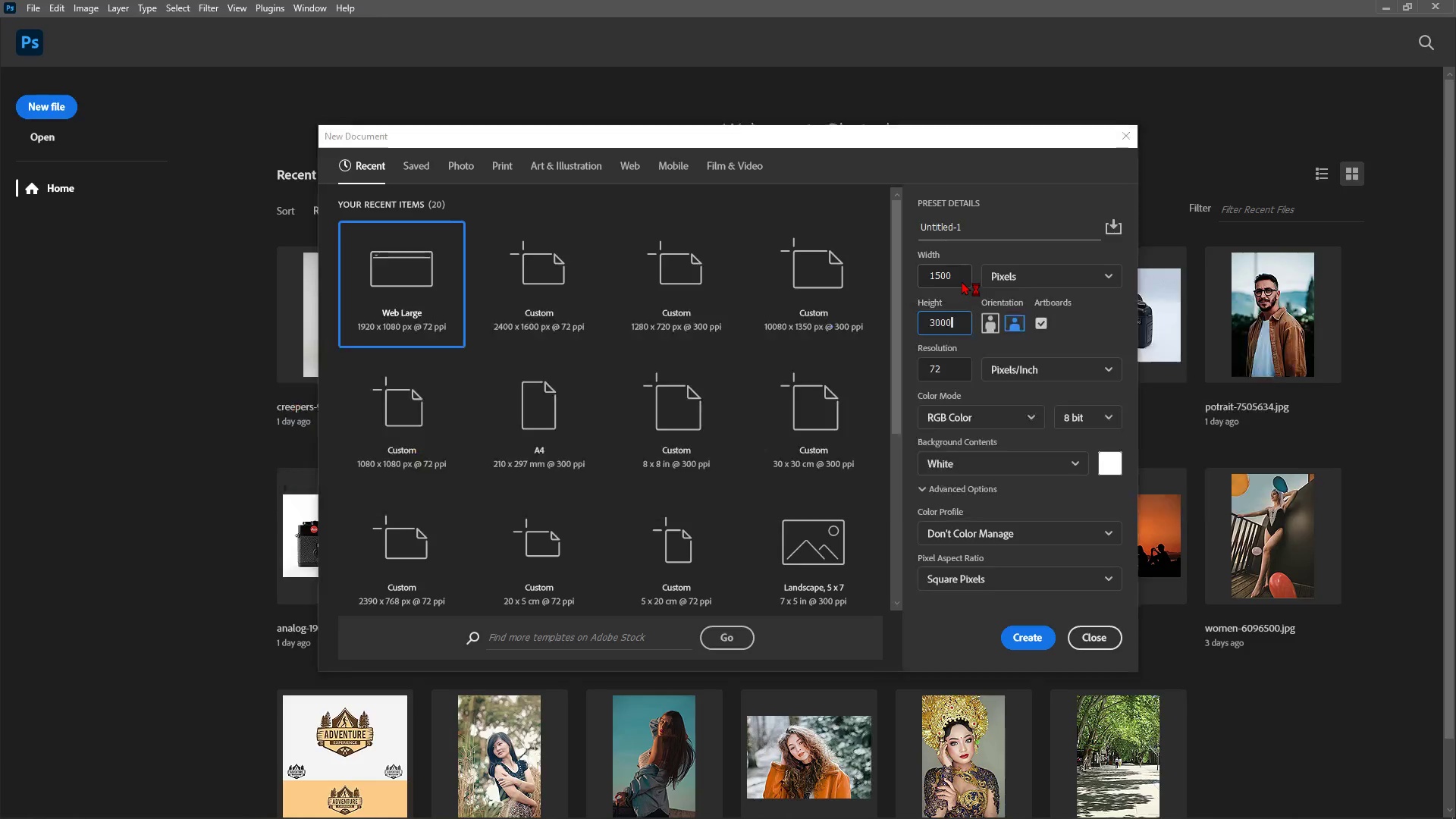 
key(Alt+Tab)